 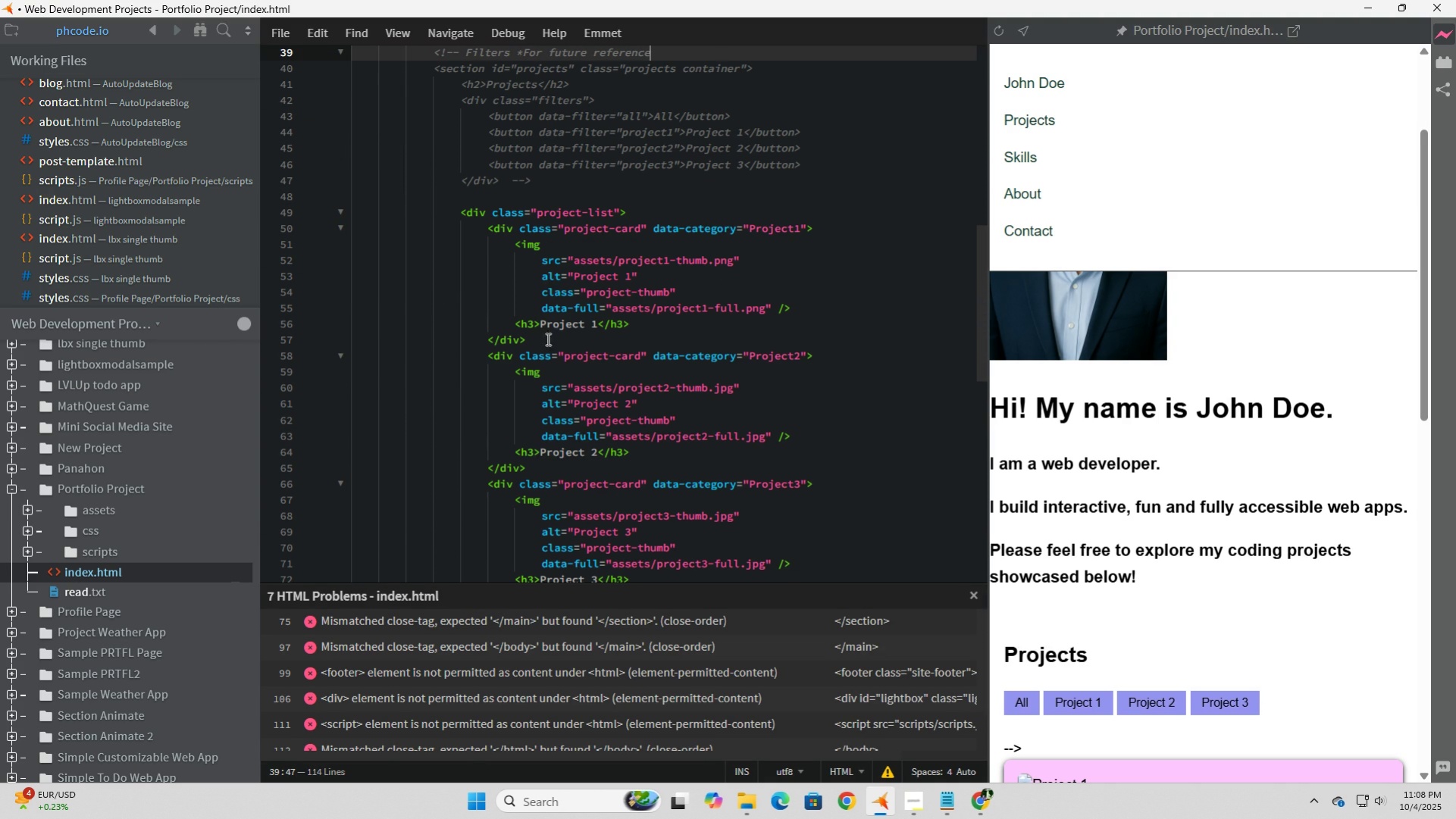 
left_click([734, 195])
 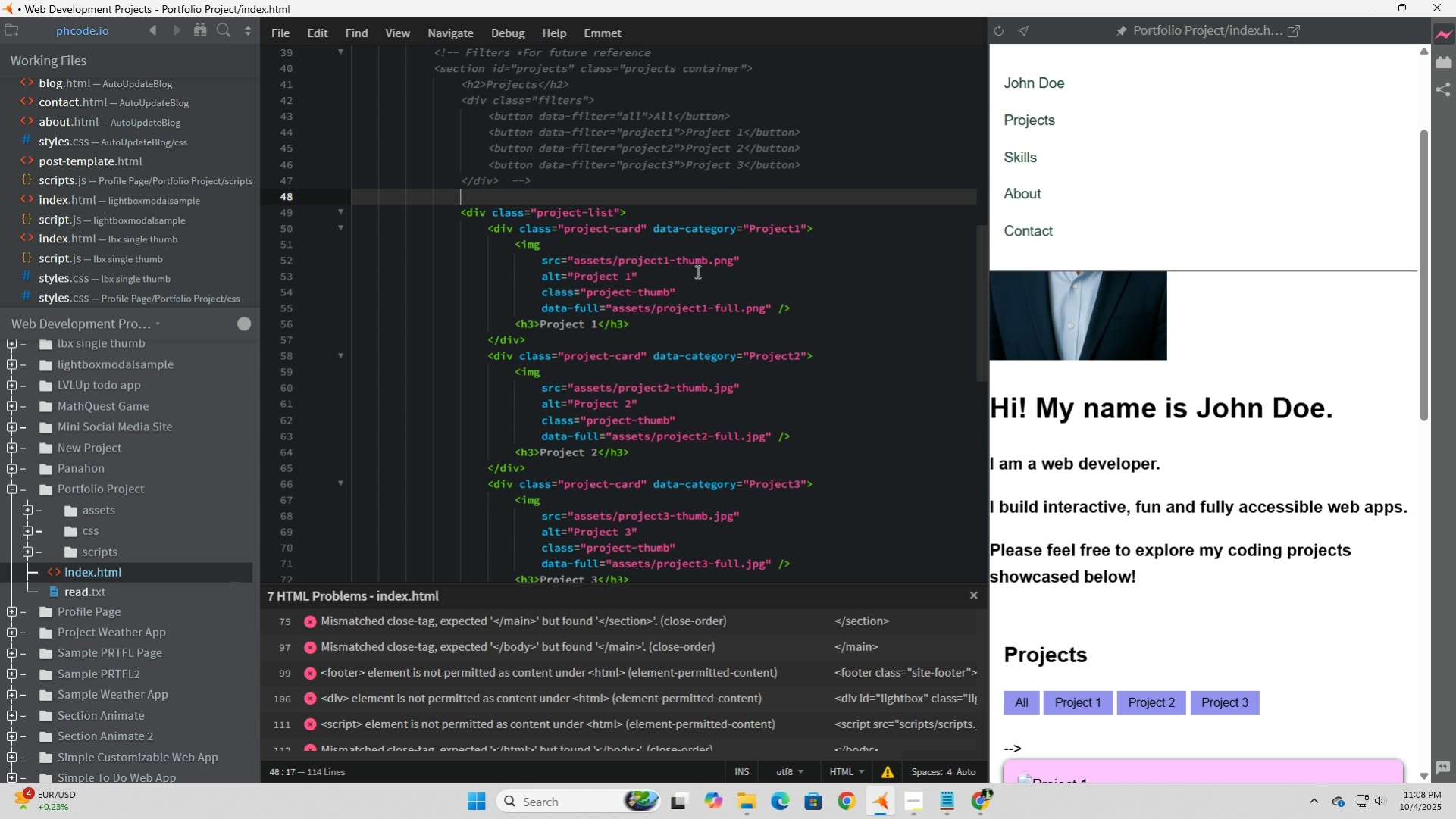 
left_click([696, 277])
 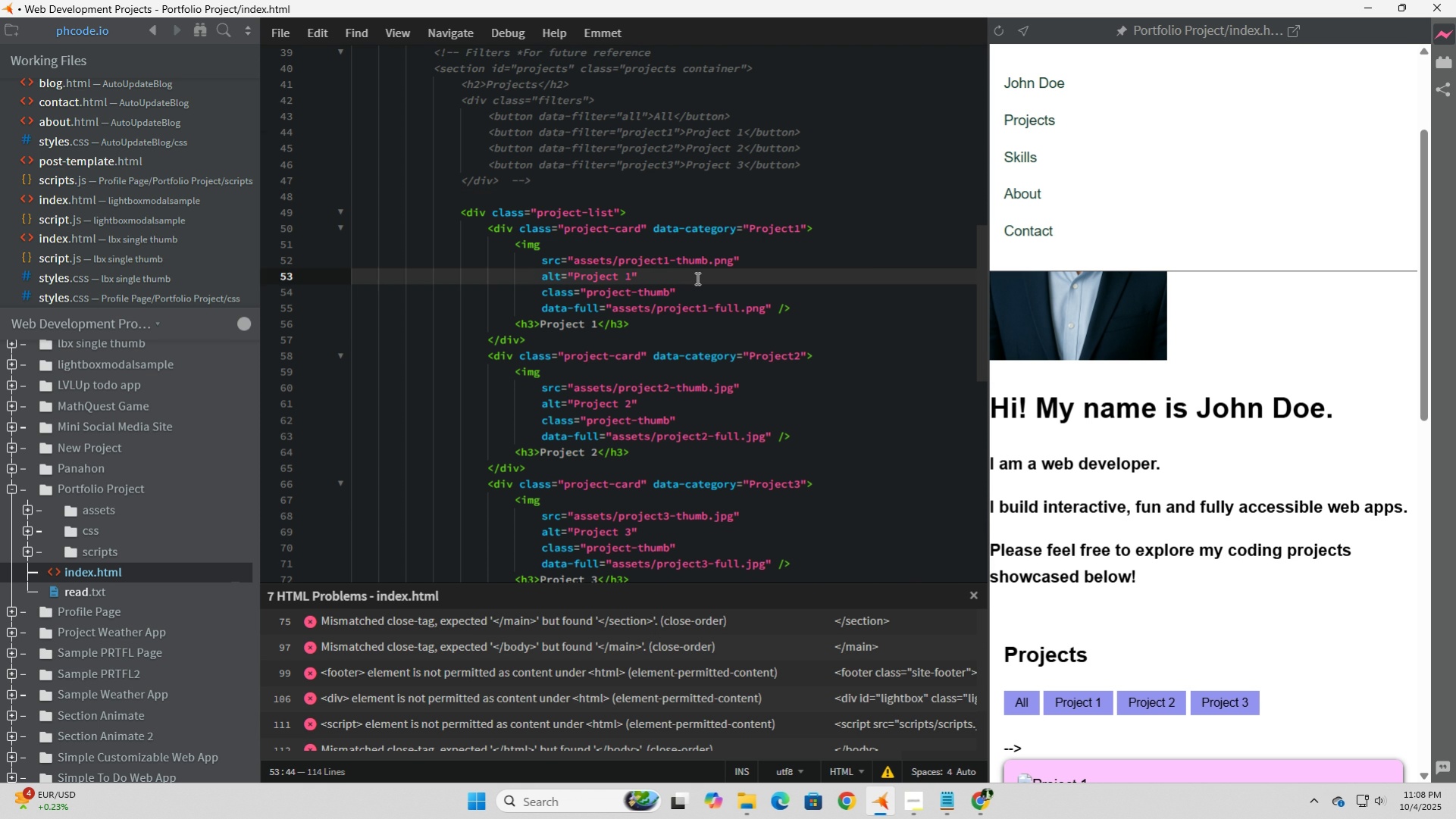 
scroll: coordinate [696, 278], scroll_direction: down, amount: 2.0
 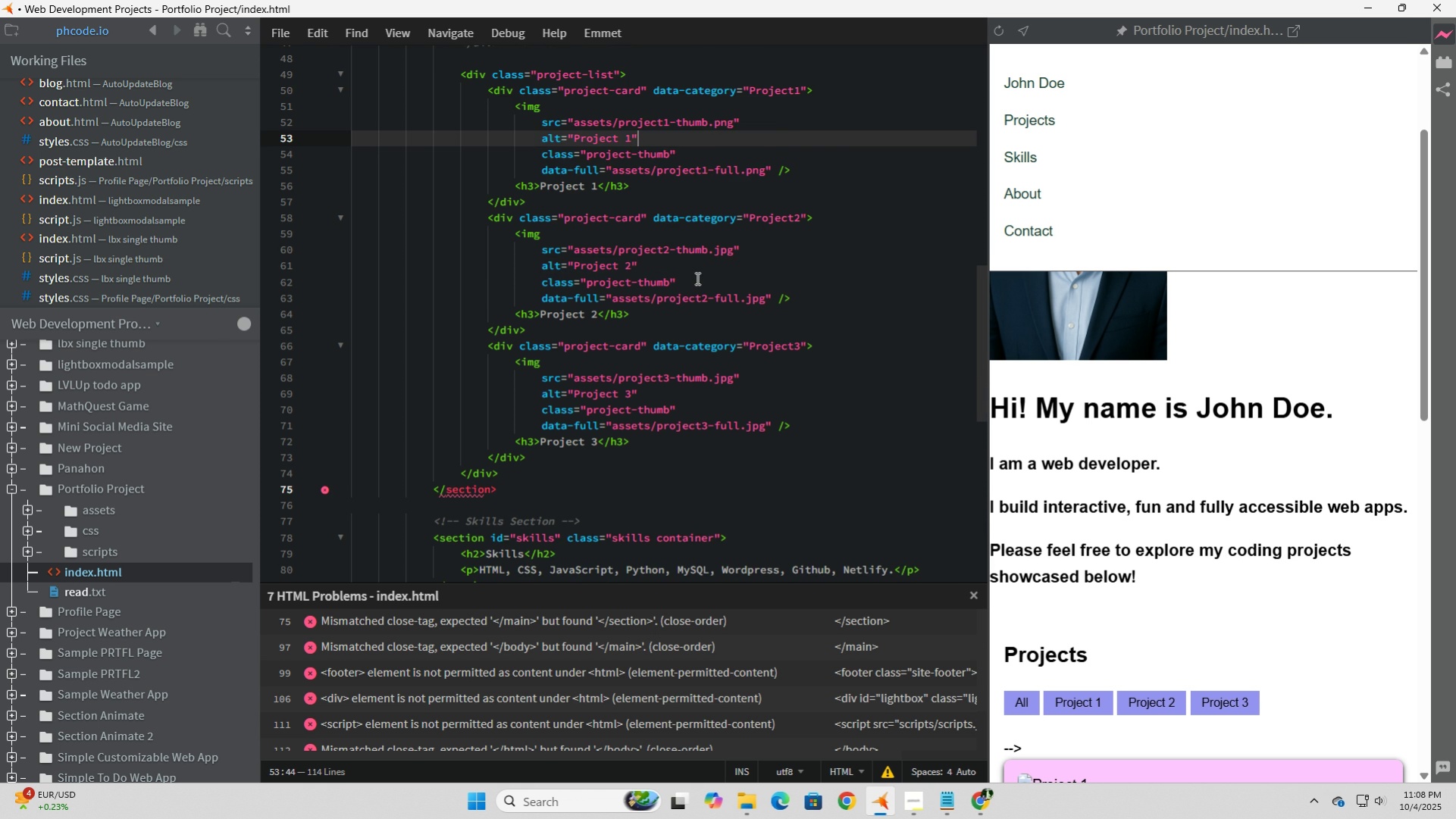 
scroll: coordinate [696, 278], scroll_direction: up, amount: 1.0
 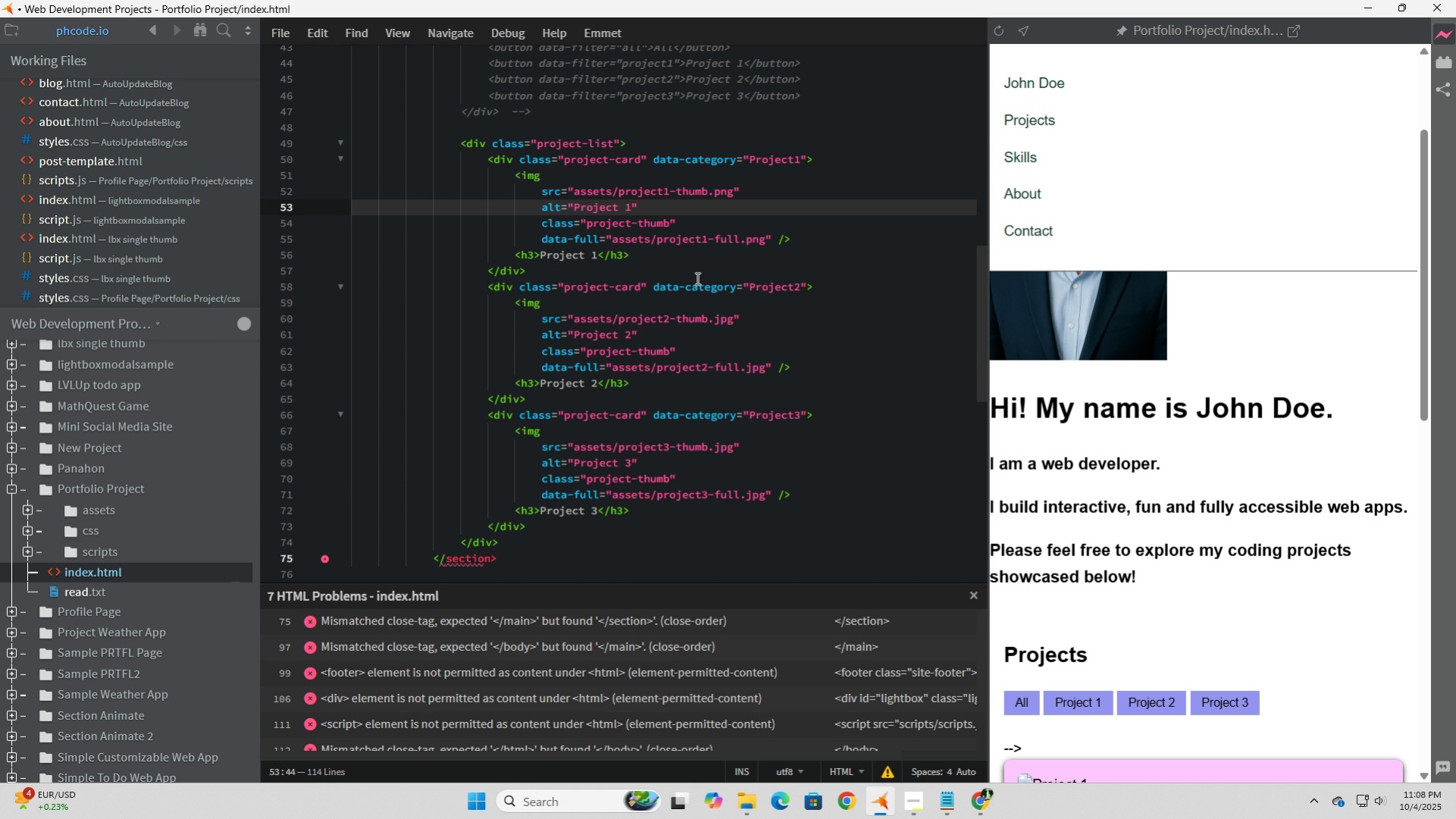 
wait(9.1)
 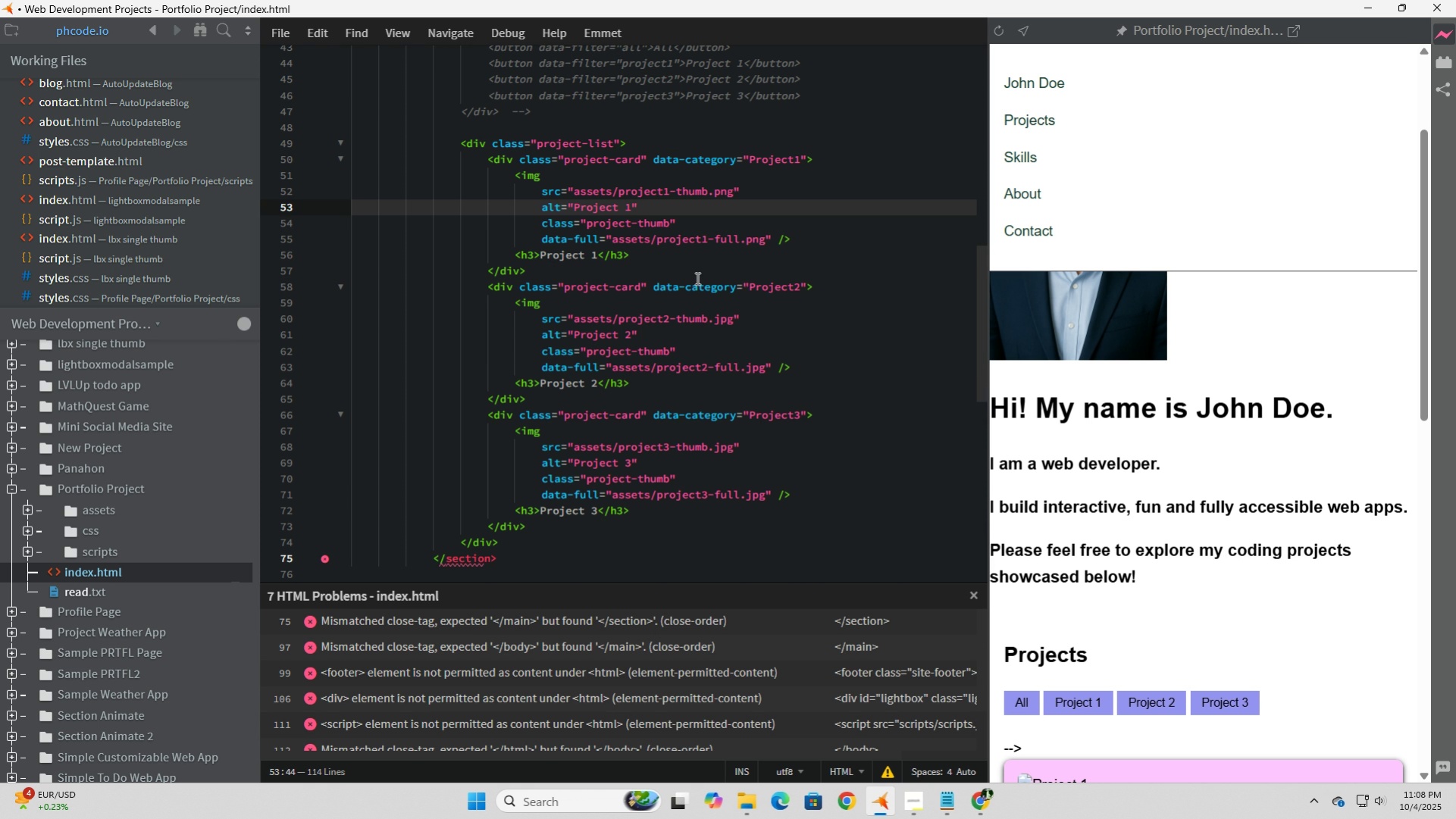 
left_click([494, 130])
 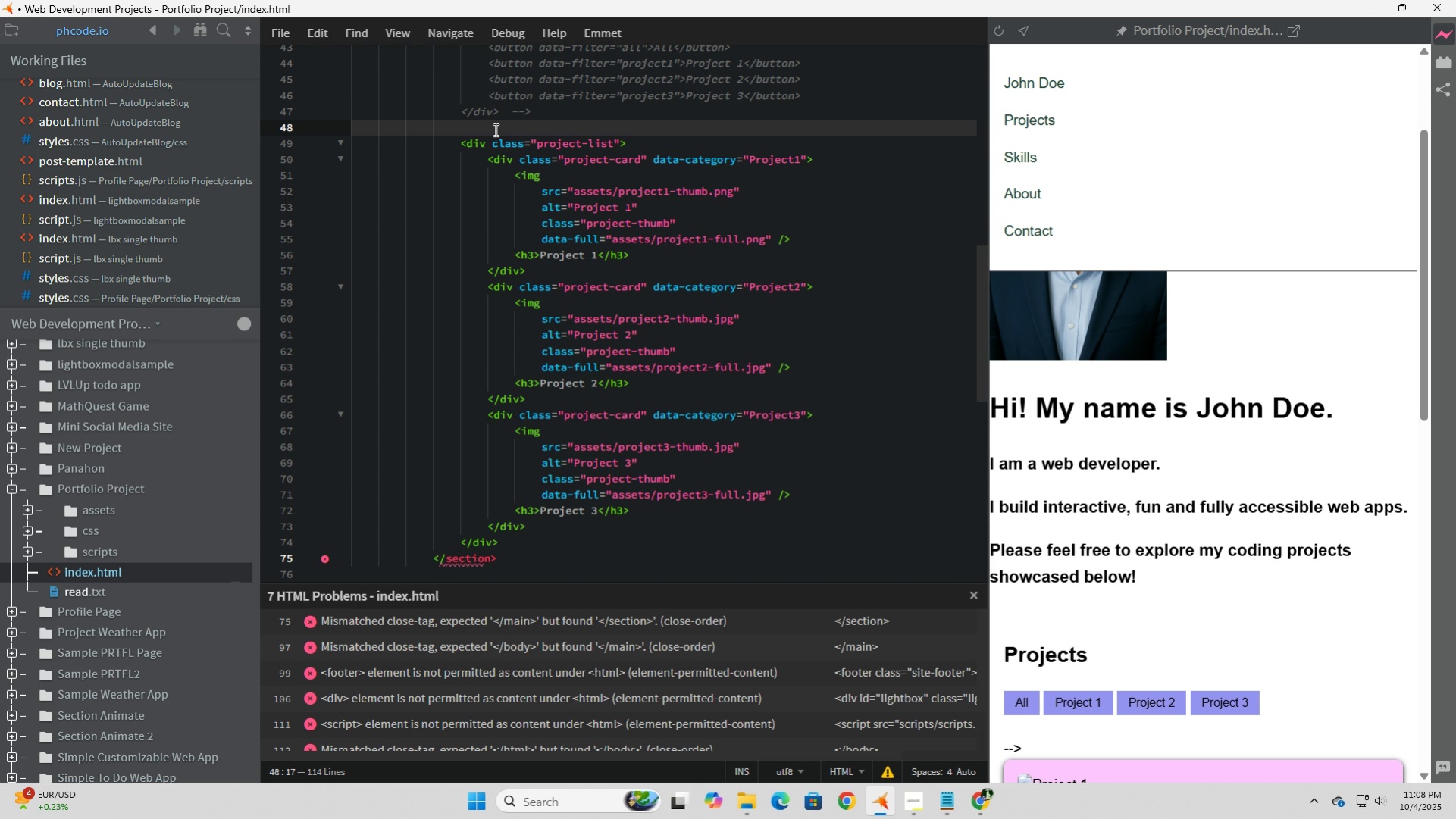 
wait(8.48)
 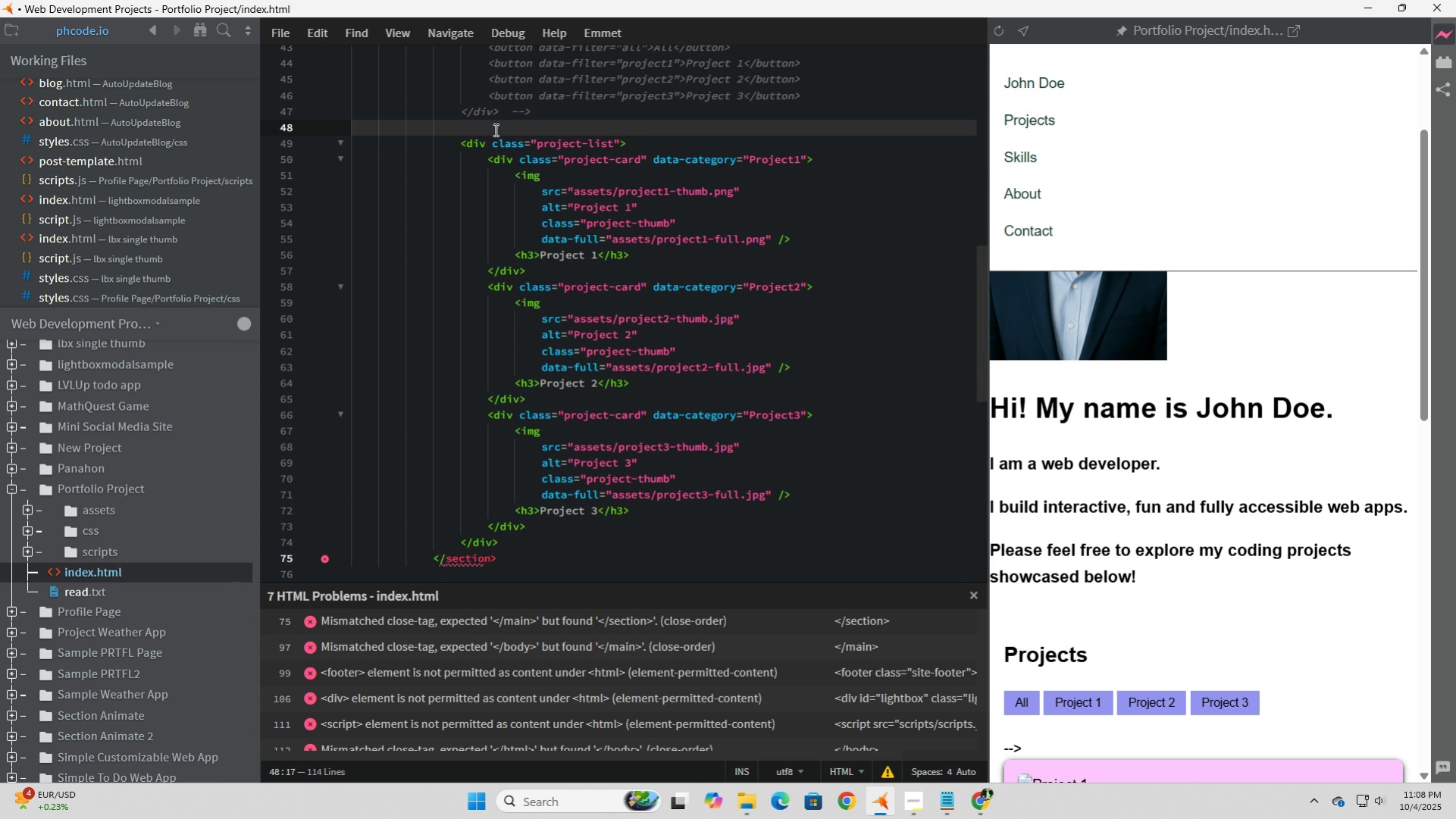 
key(Enter)
 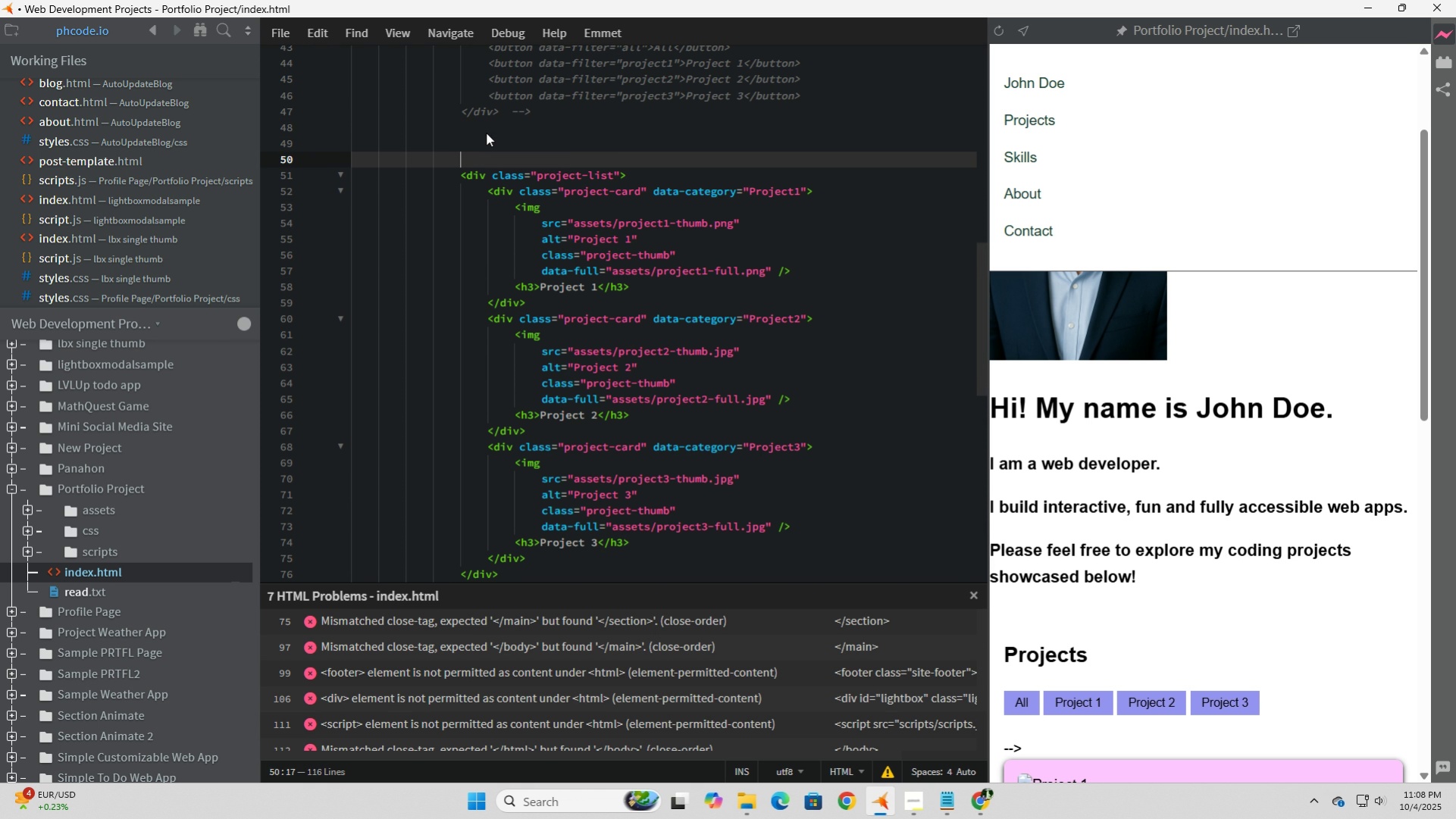 
key(Enter)
 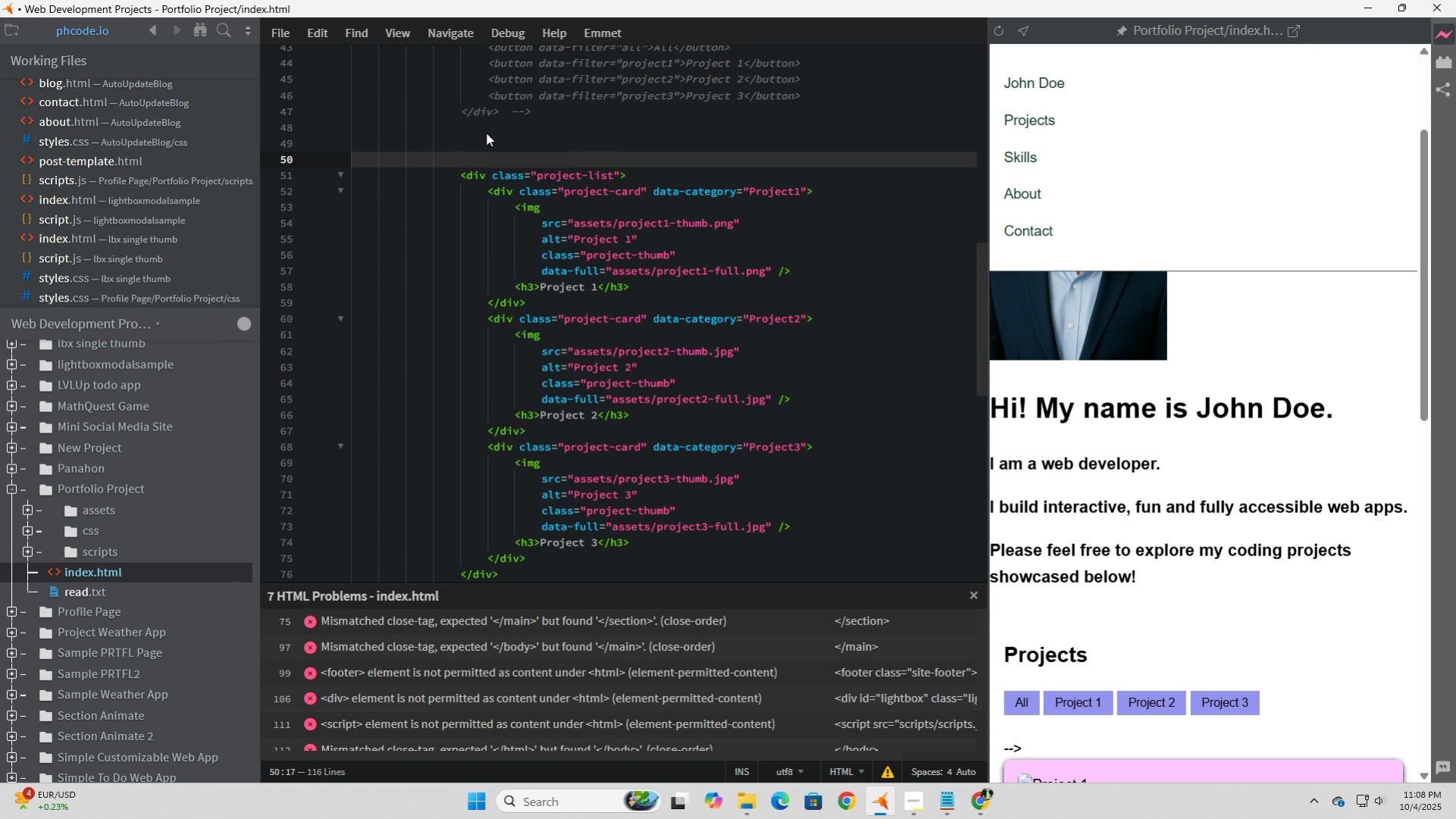 
key(ArrowUp)